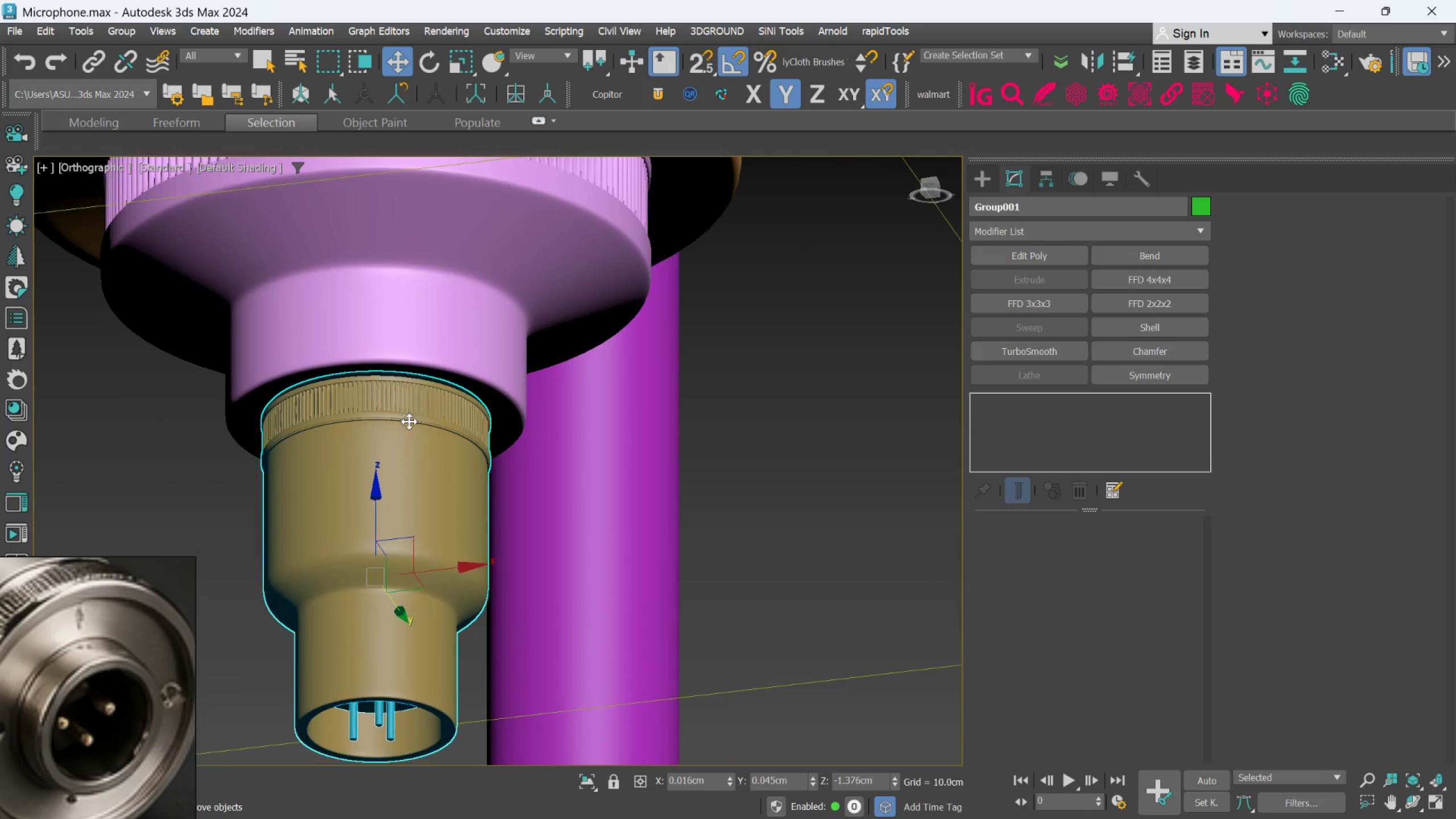 
scroll: coordinate [475, 624], scroll_direction: up, amount: 3.0
 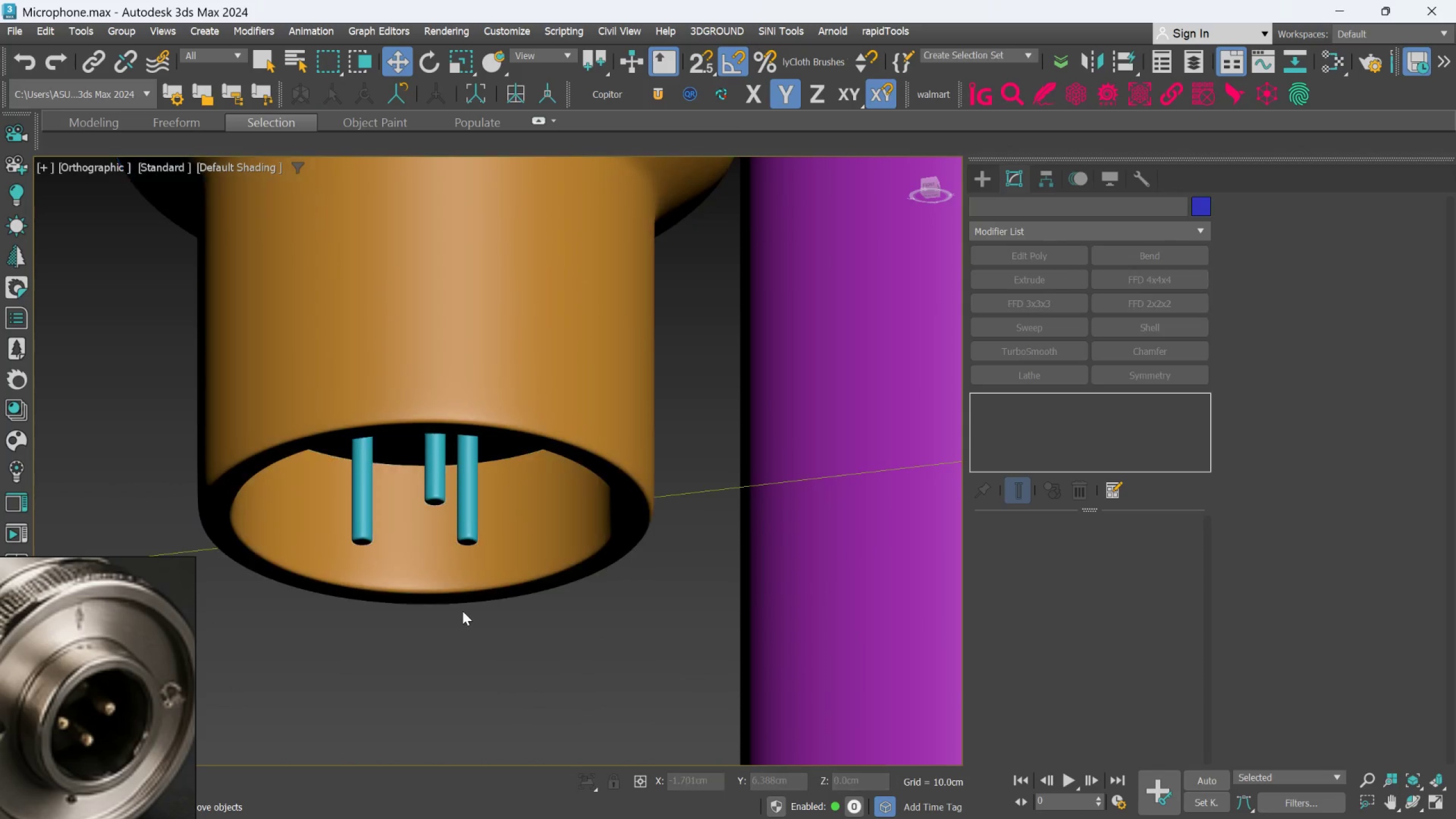 
left_click([471, 510])
 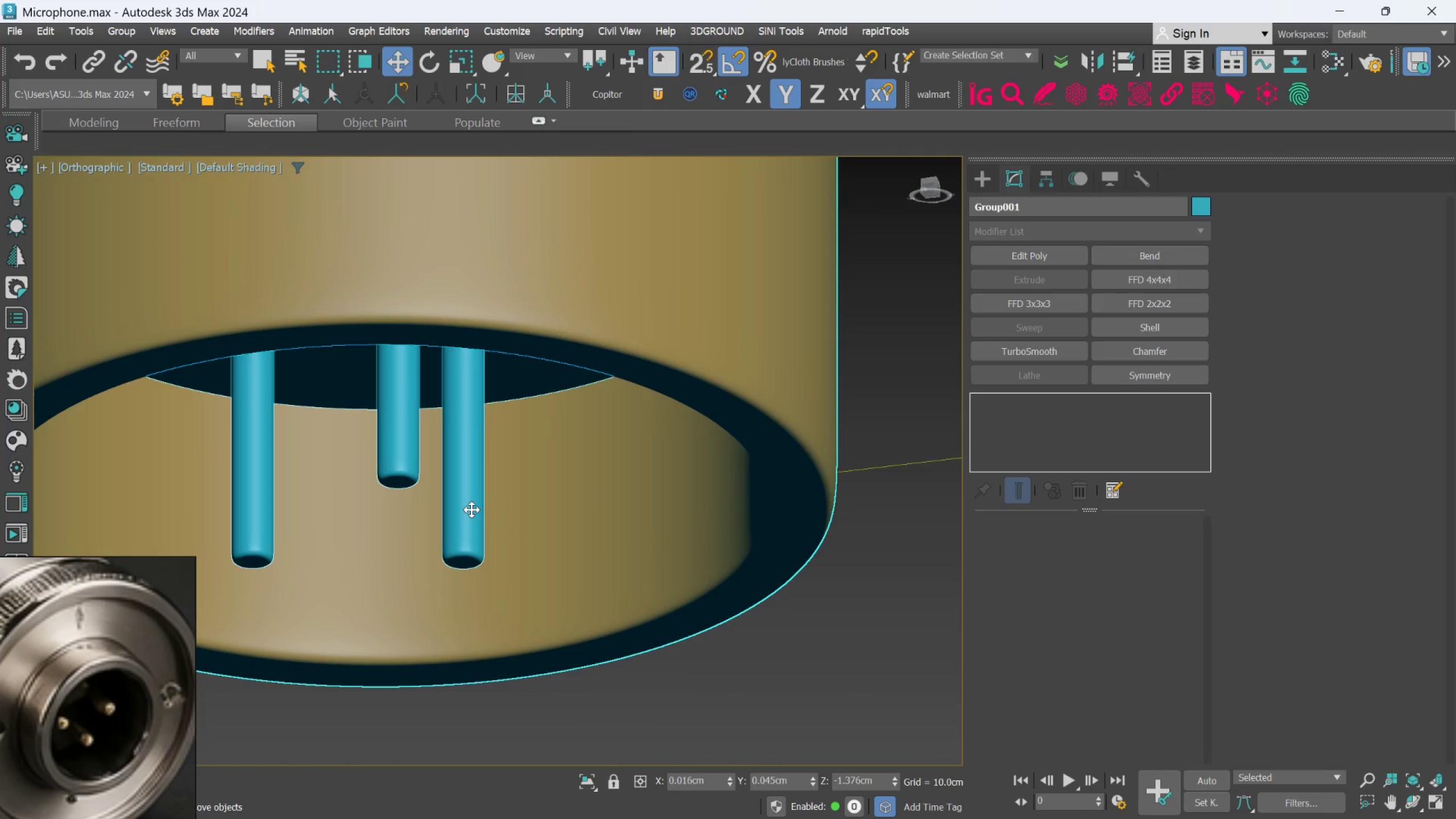 
scroll: coordinate [471, 520], scroll_direction: up, amount: 2.0
 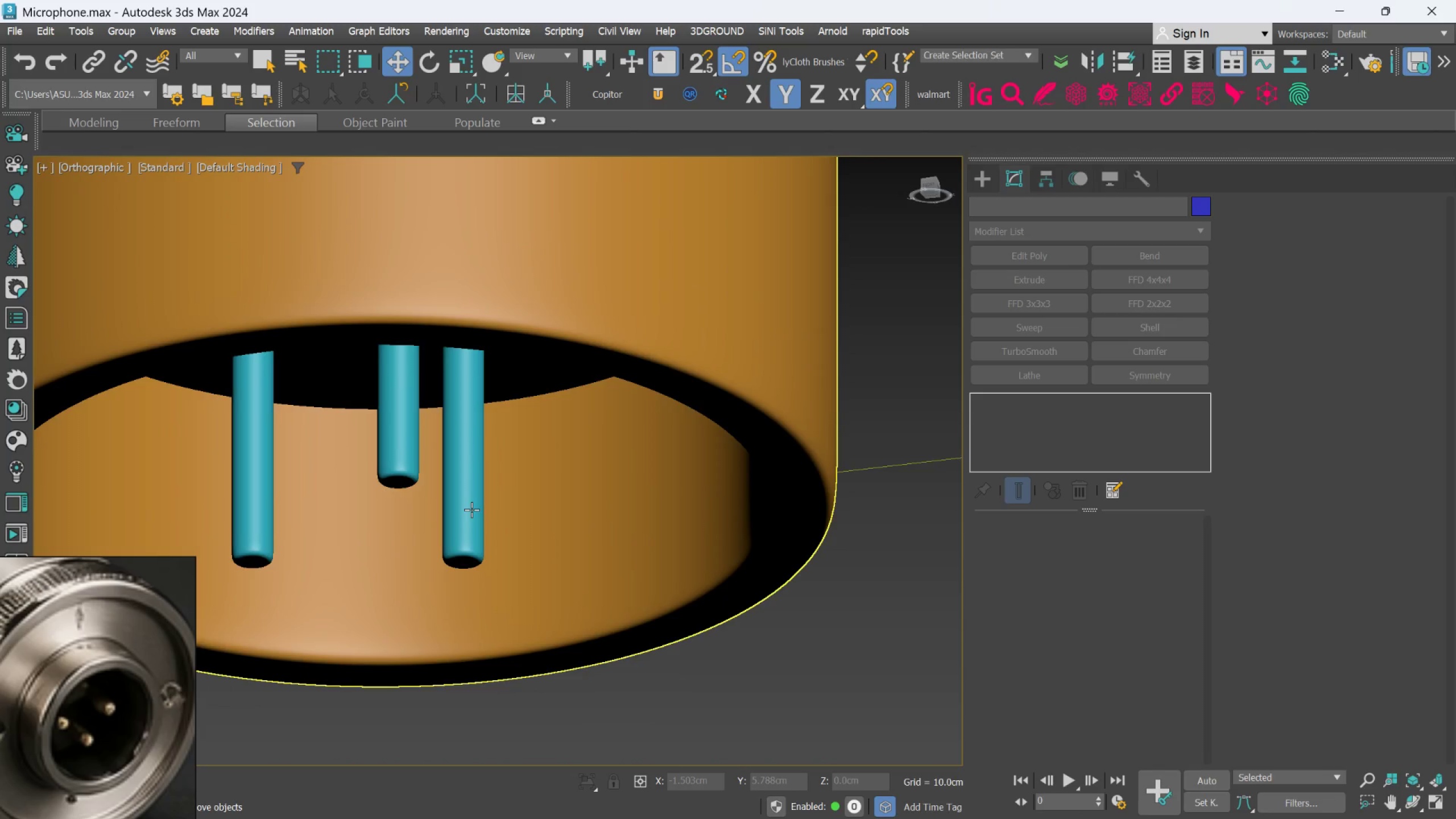 
hold_key(key=AltLeft, duration=0.54)
 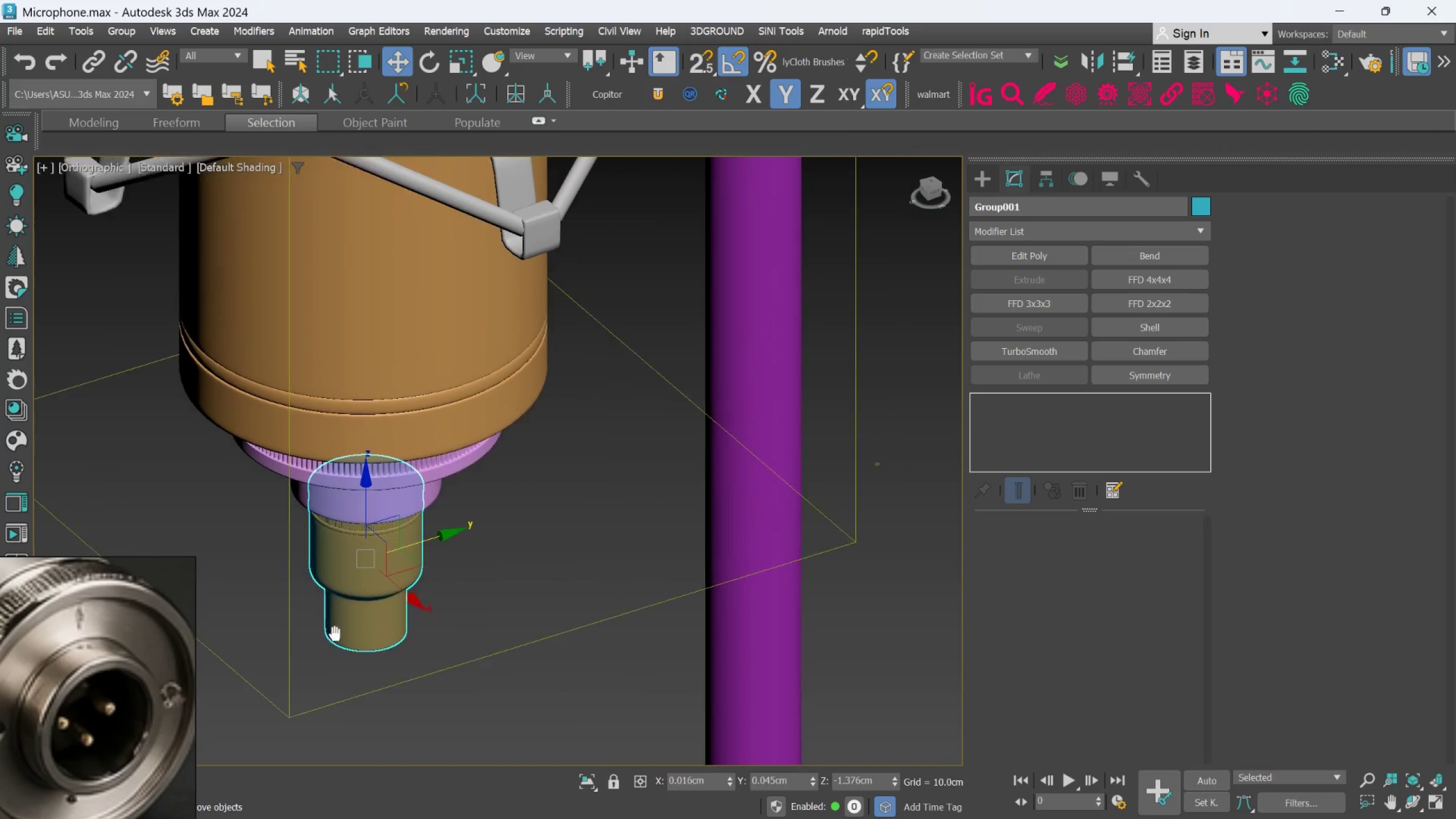 
scroll: coordinate [388, 476], scroll_direction: down, amount: 13.0
 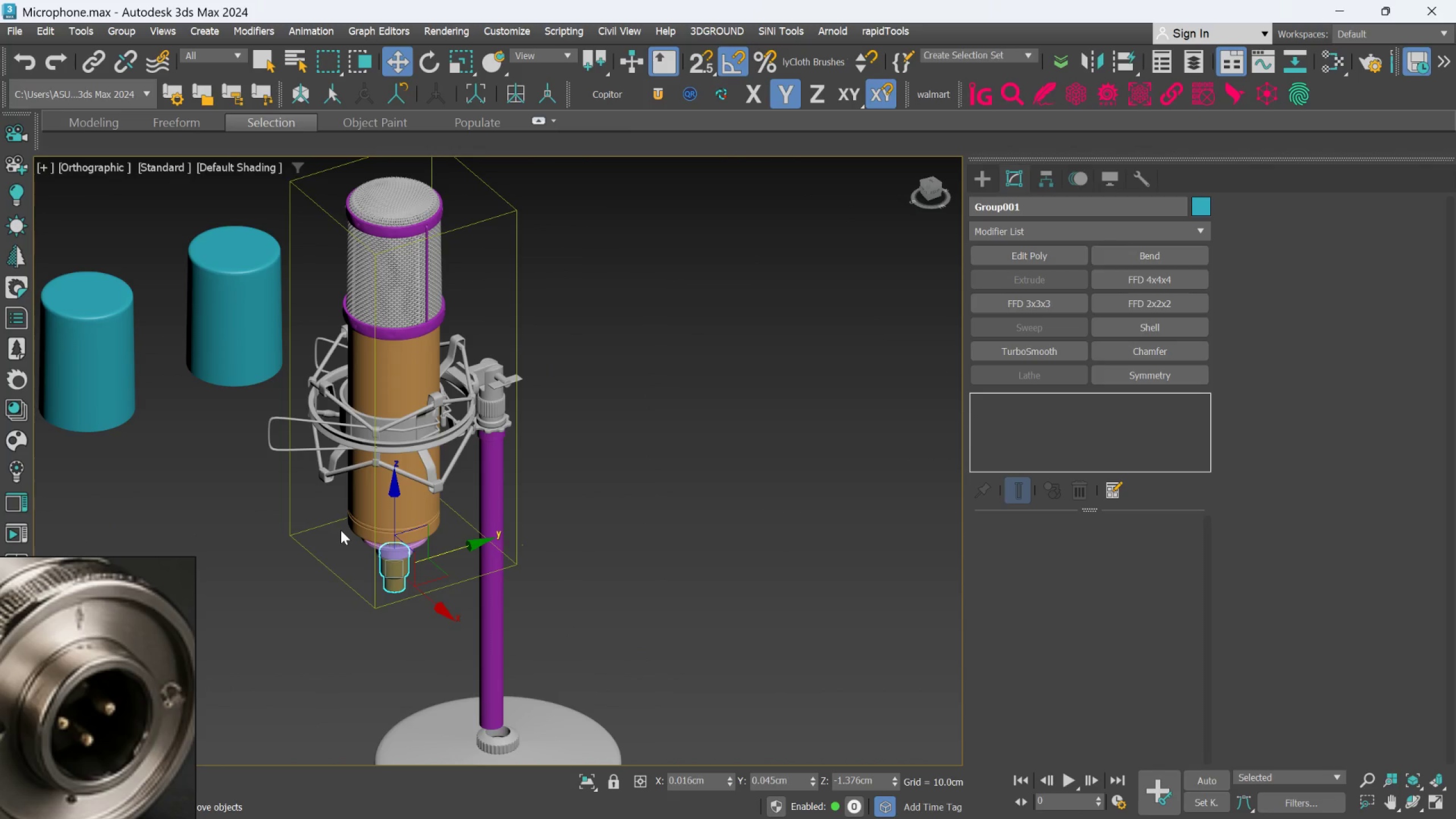 
key(F)
 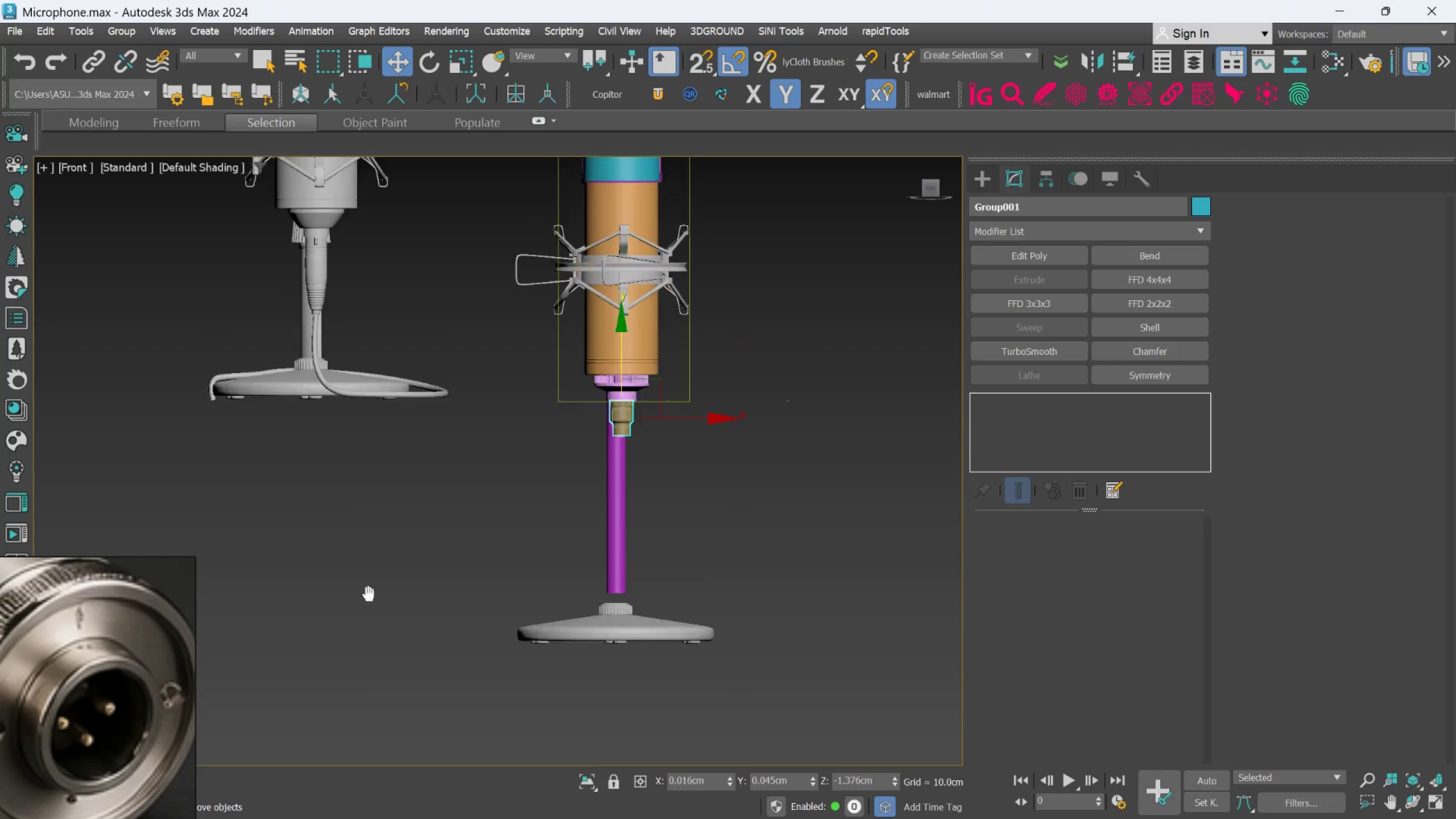 
scroll: coordinate [694, 220], scroll_direction: up, amount: 2.0
 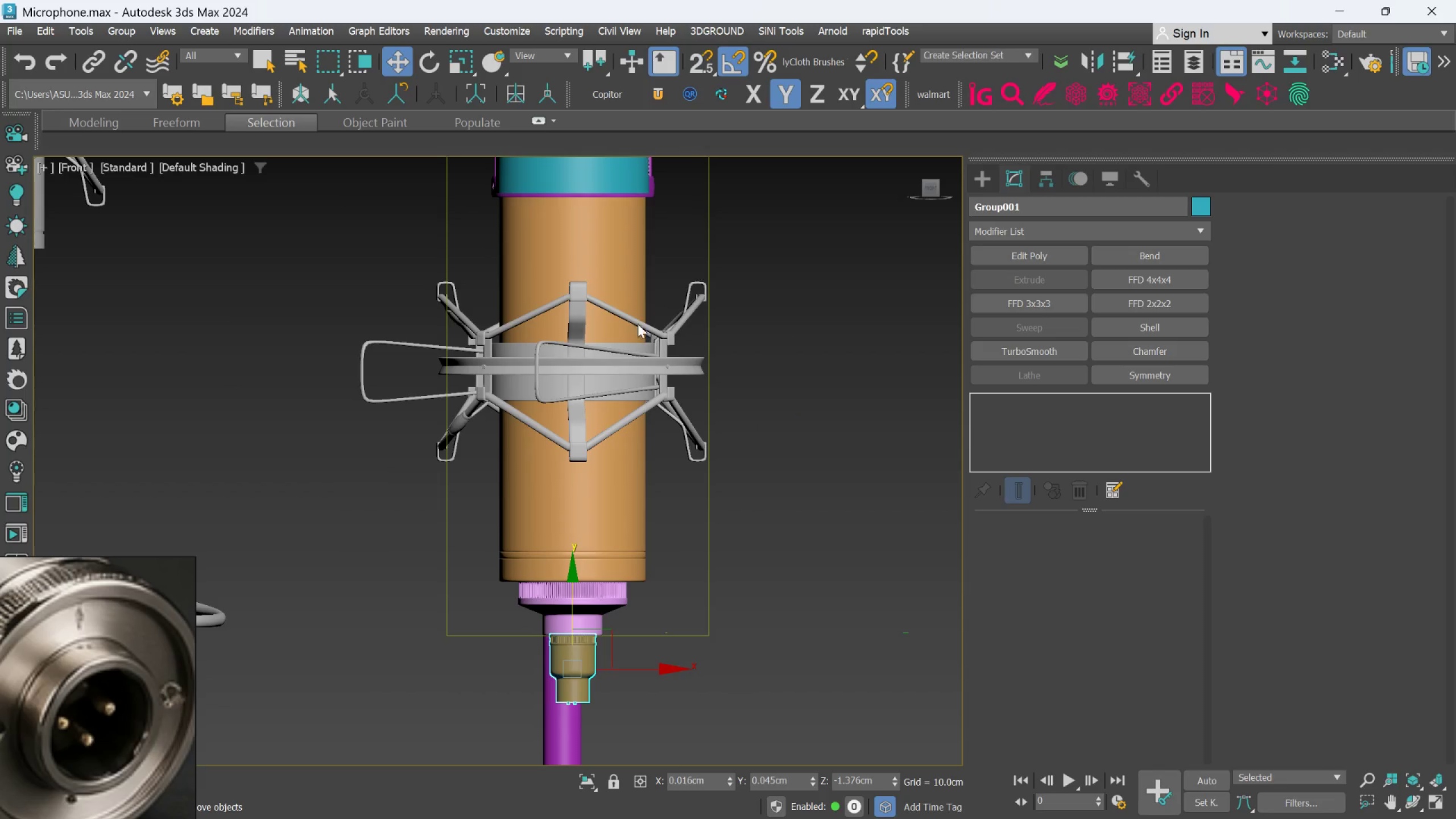 
scroll: coordinate [536, 445], scroll_direction: none, amount: 0.0
 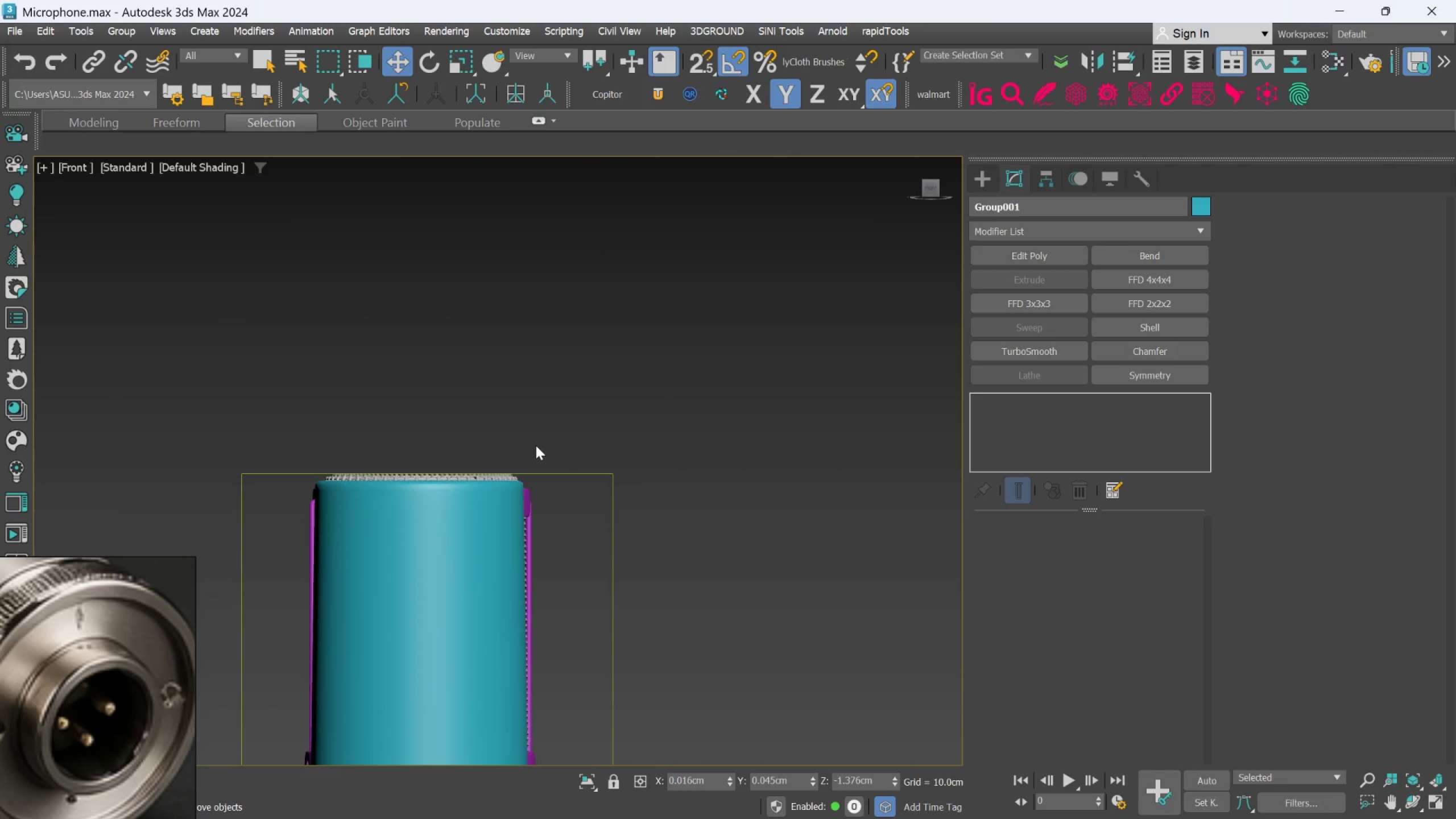 
scroll: coordinate [536, 445], scroll_direction: down, amount: 2.0
 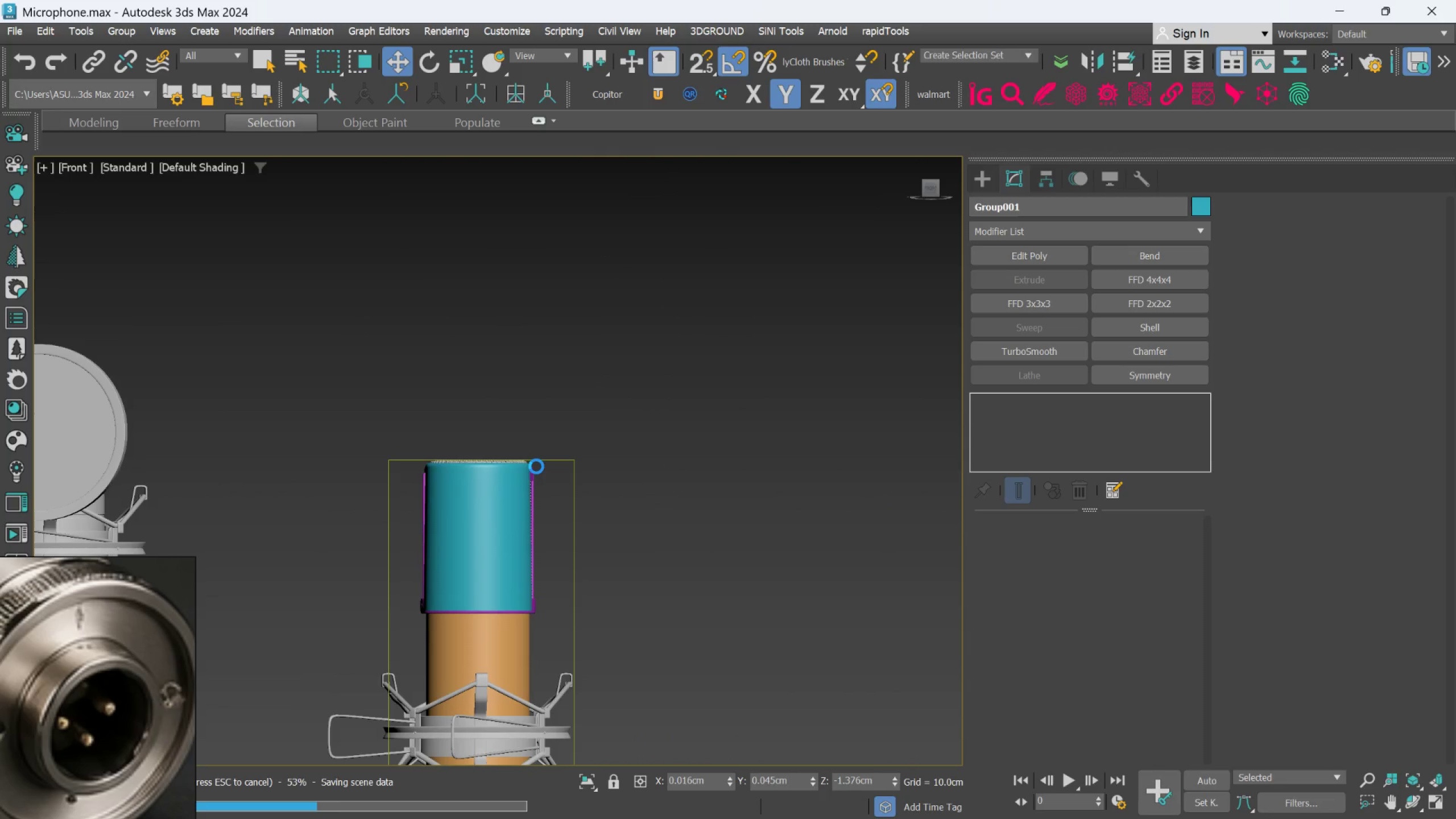 
hold_key(key=AltLeft, duration=0.45)
 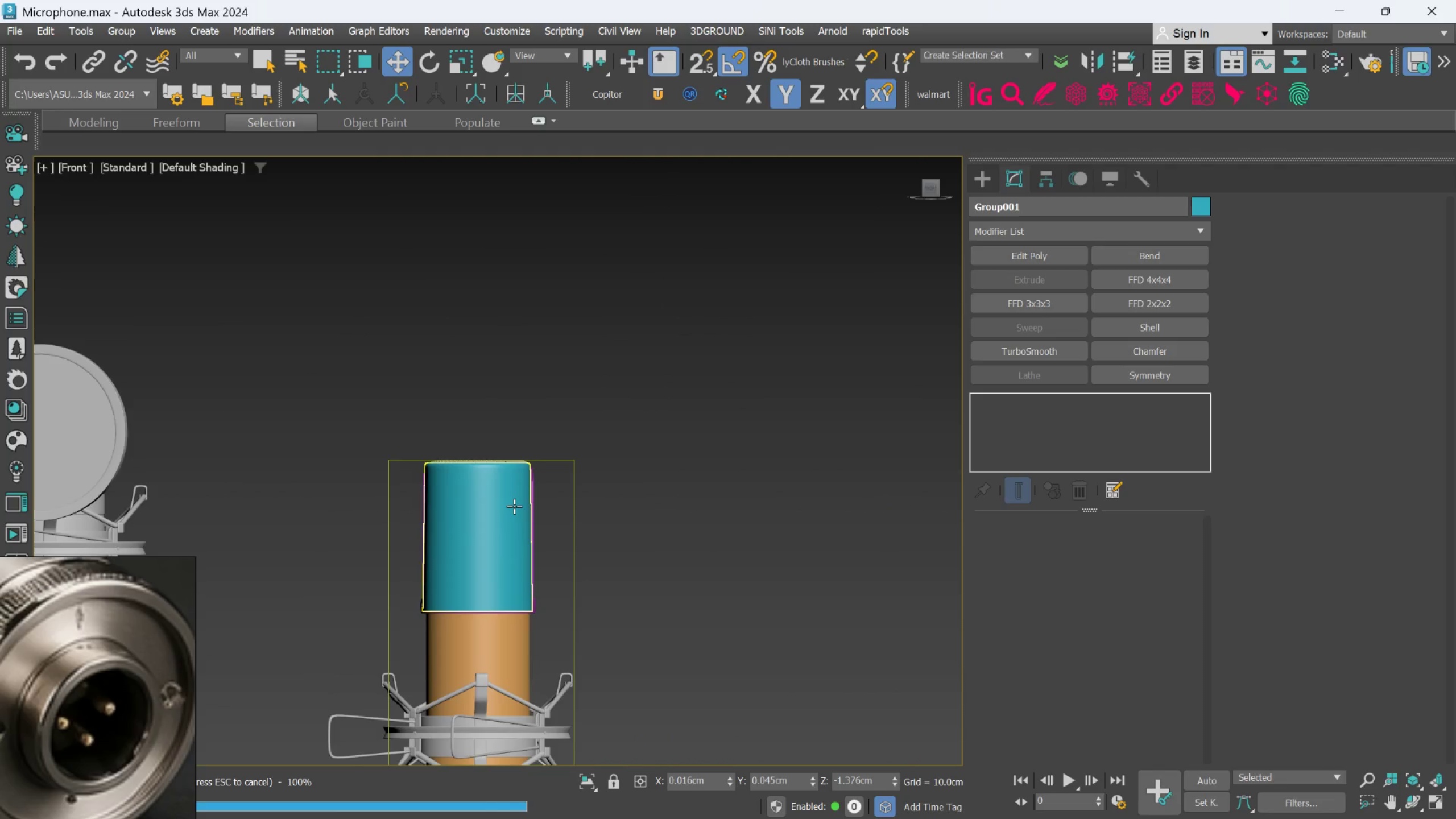 
left_click([510, 507])
 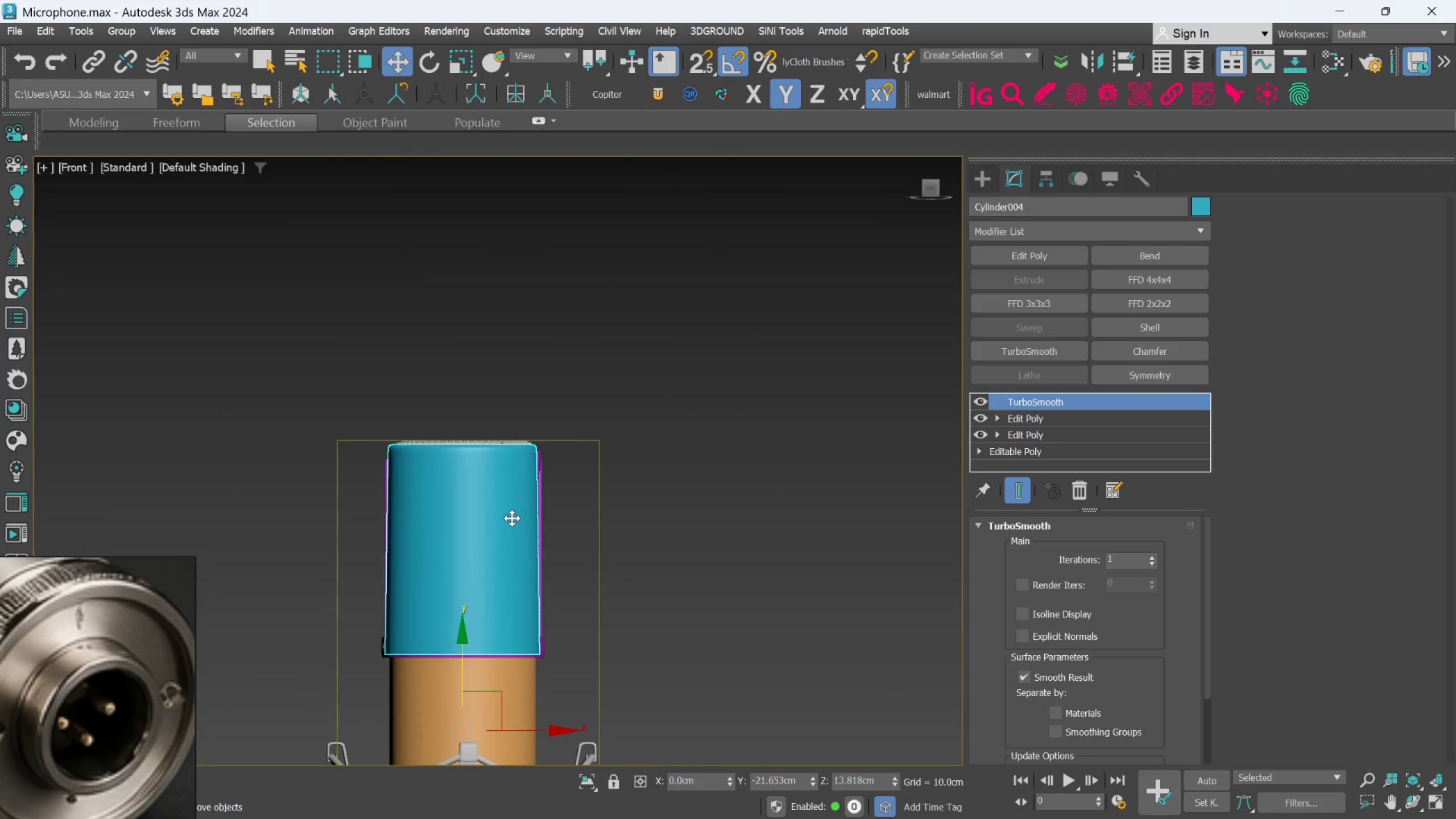 
scroll: coordinate [514, 506], scroll_direction: up, amount: 1.0
 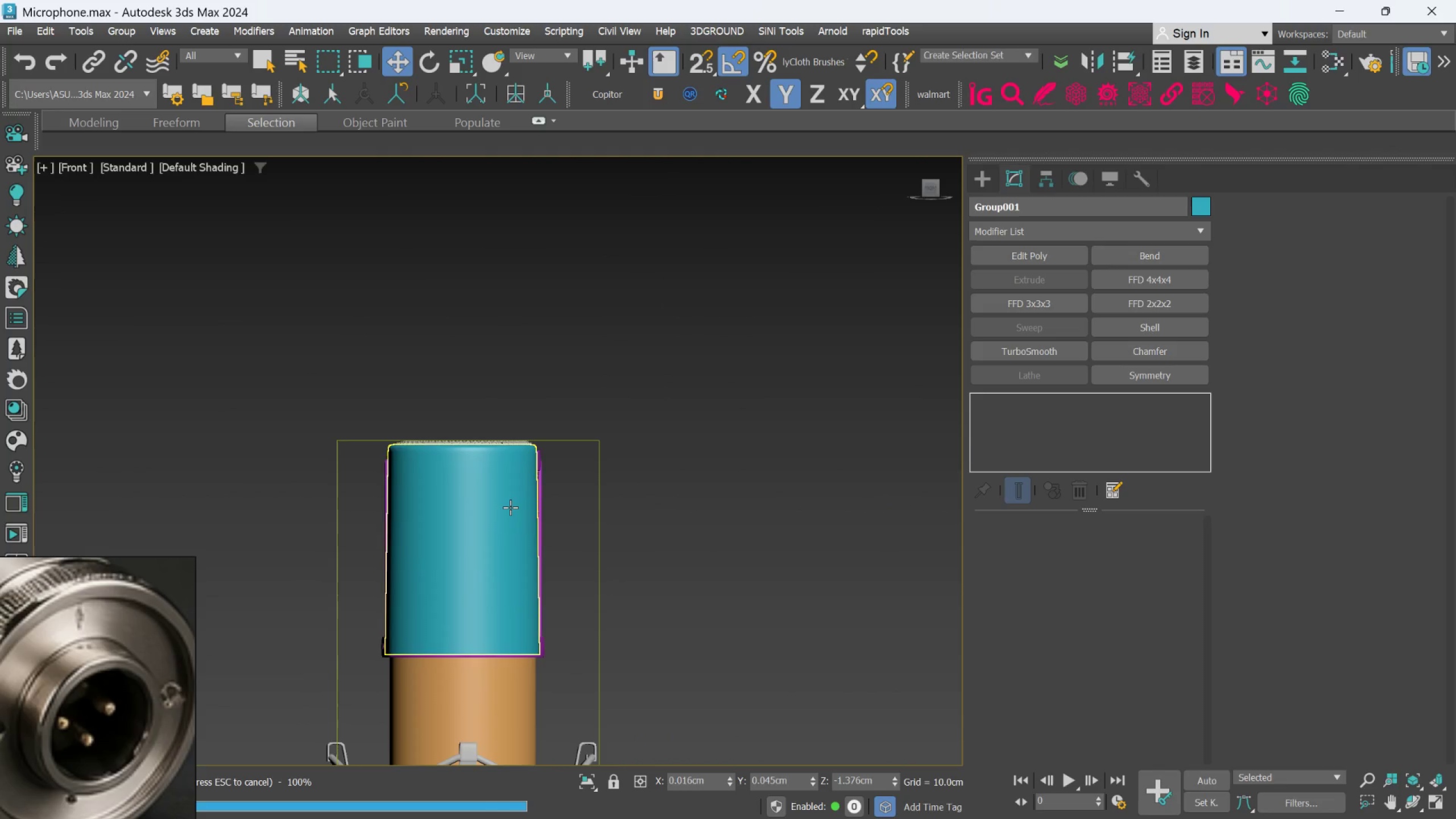 
hold_key(key=AltLeft, duration=0.66)
 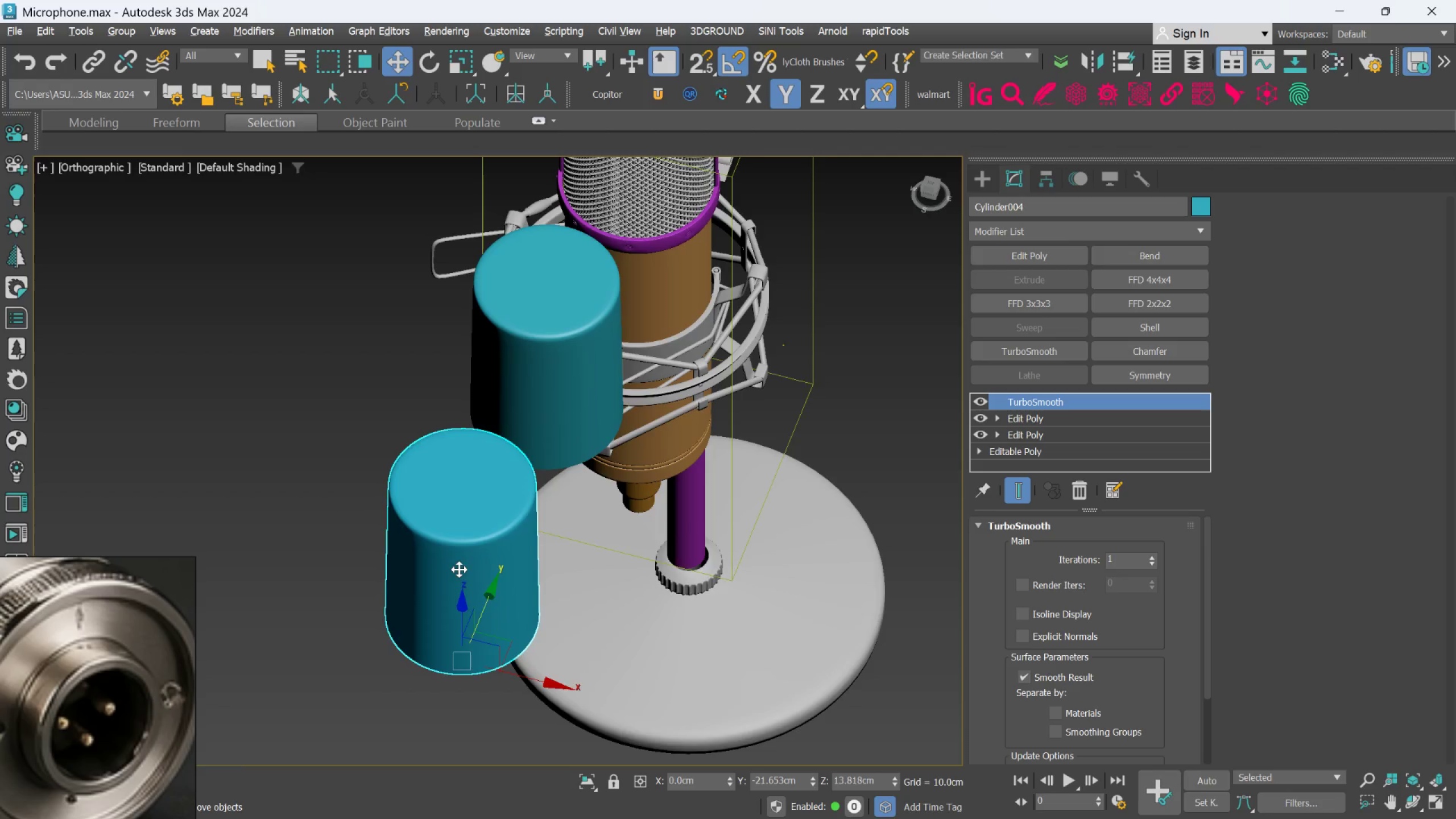 
scroll: coordinate [460, 566], scroll_direction: down, amount: 3.0
 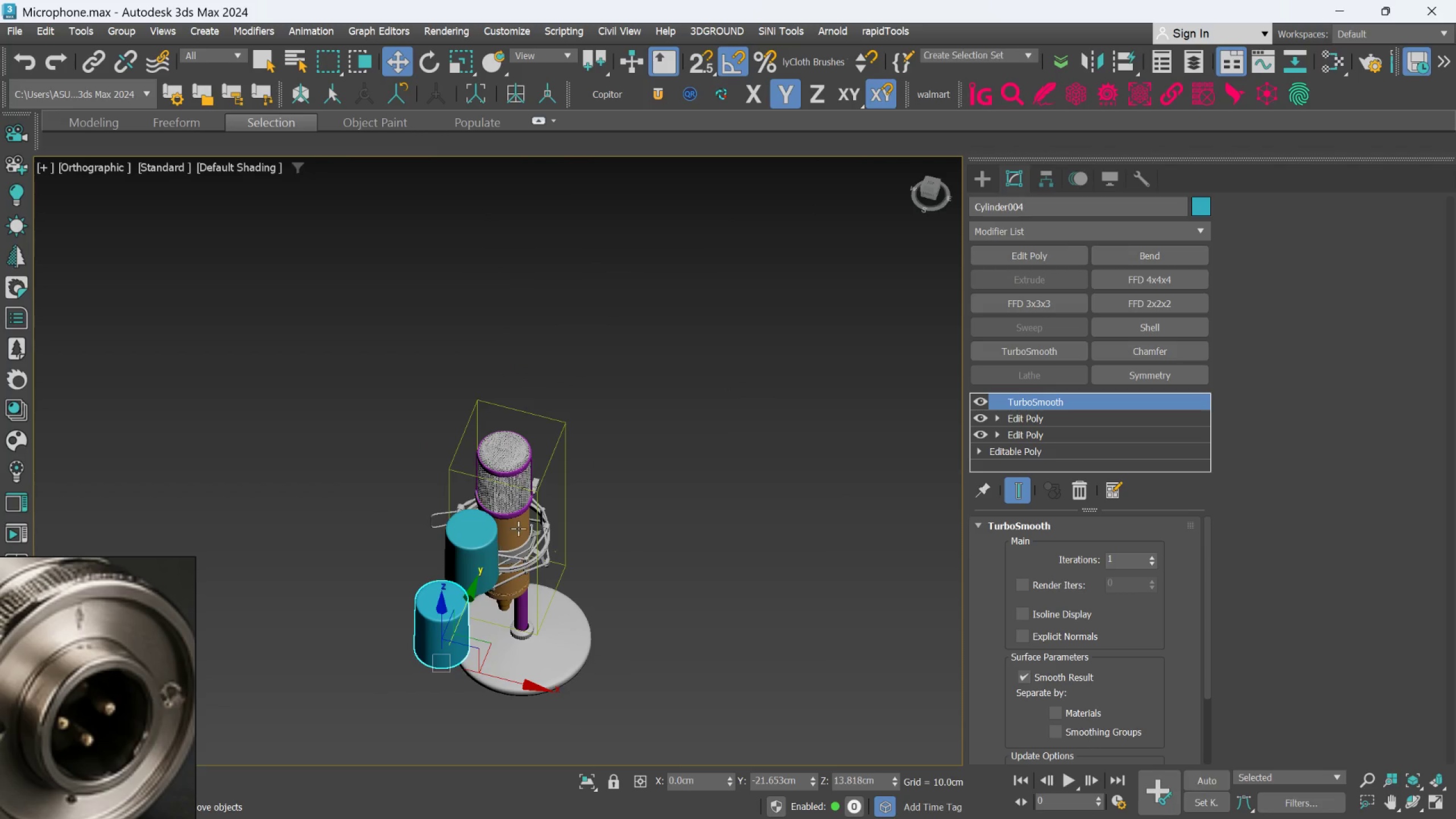 
scroll: coordinate [486, 410], scroll_direction: up, amount: 7.0
 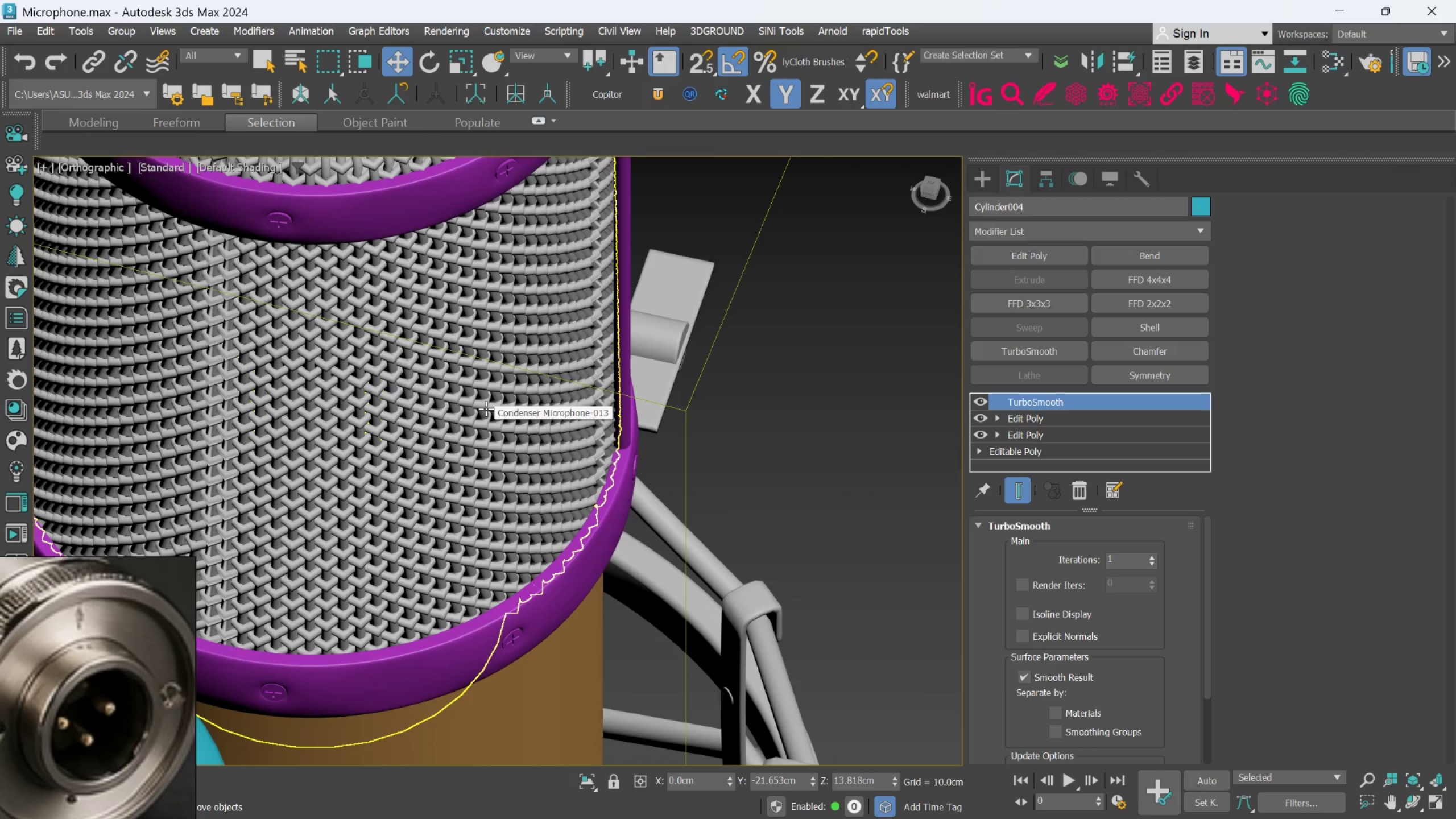 
scroll: coordinate [509, 419], scroll_direction: down, amount: 4.0
 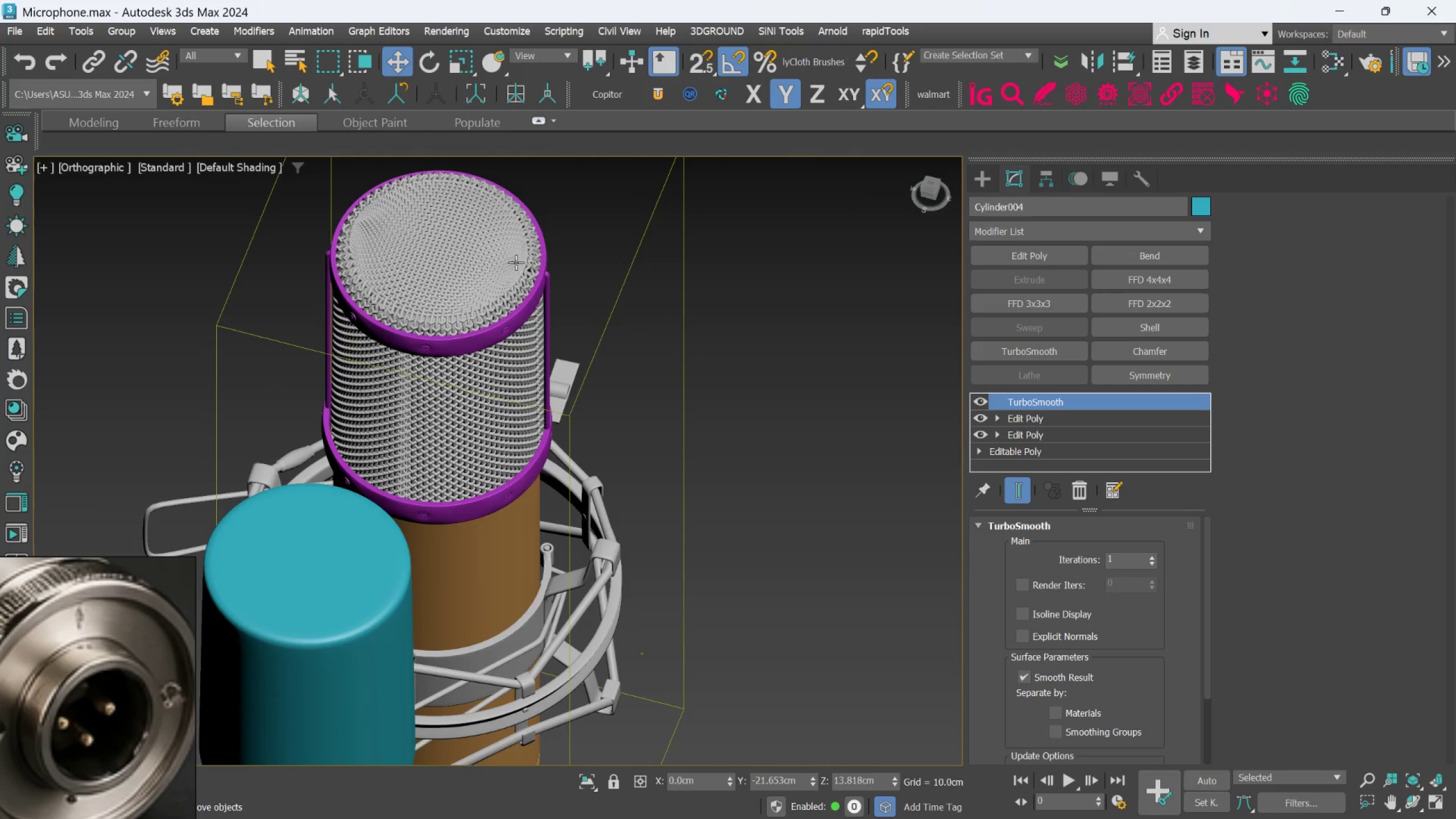 
scroll: coordinate [506, 367], scroll_direction: up, amount: 11.0
 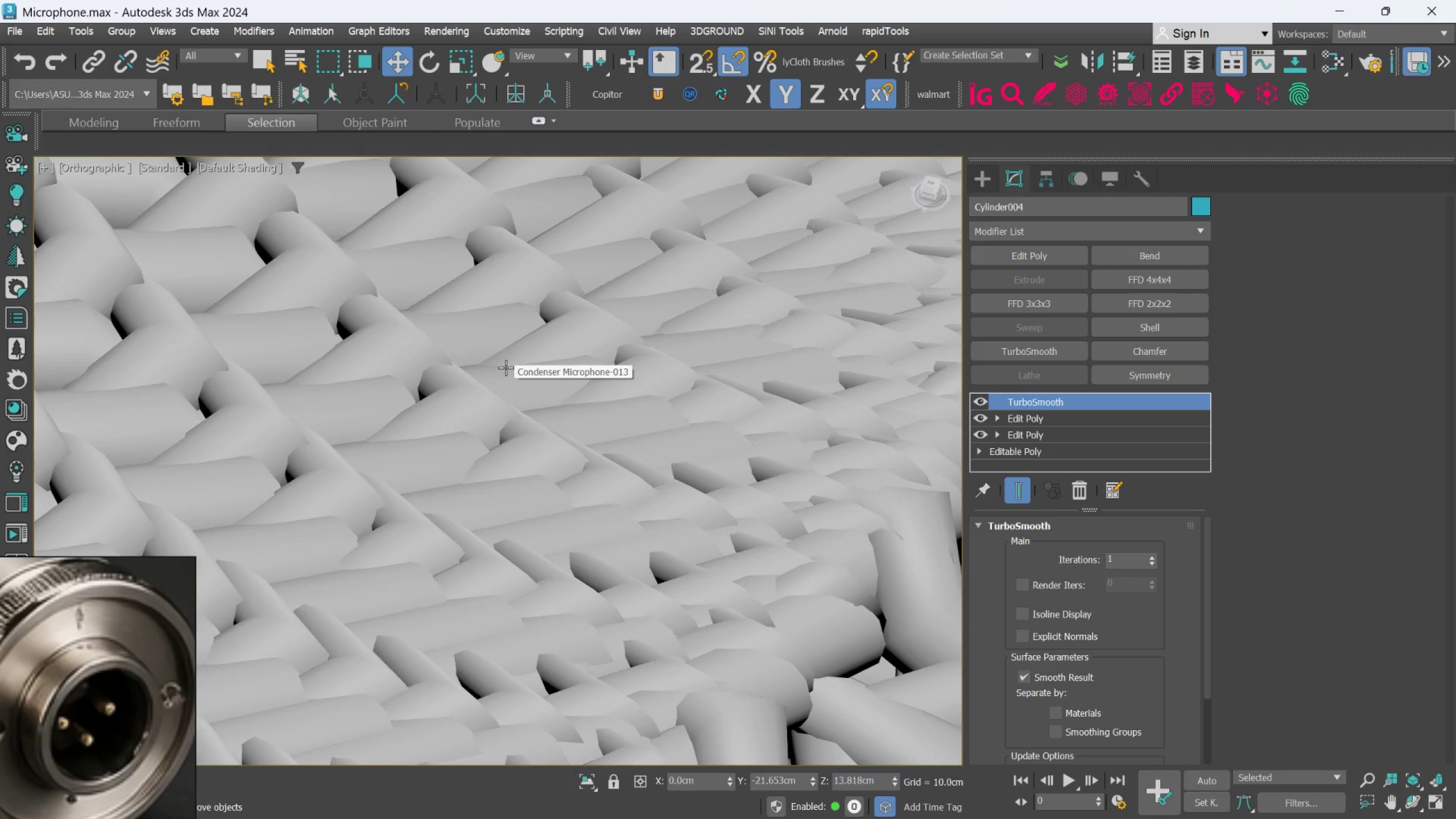 
scroll: coordinate [506, 367], scroll_direction: down, amount: 7.0
 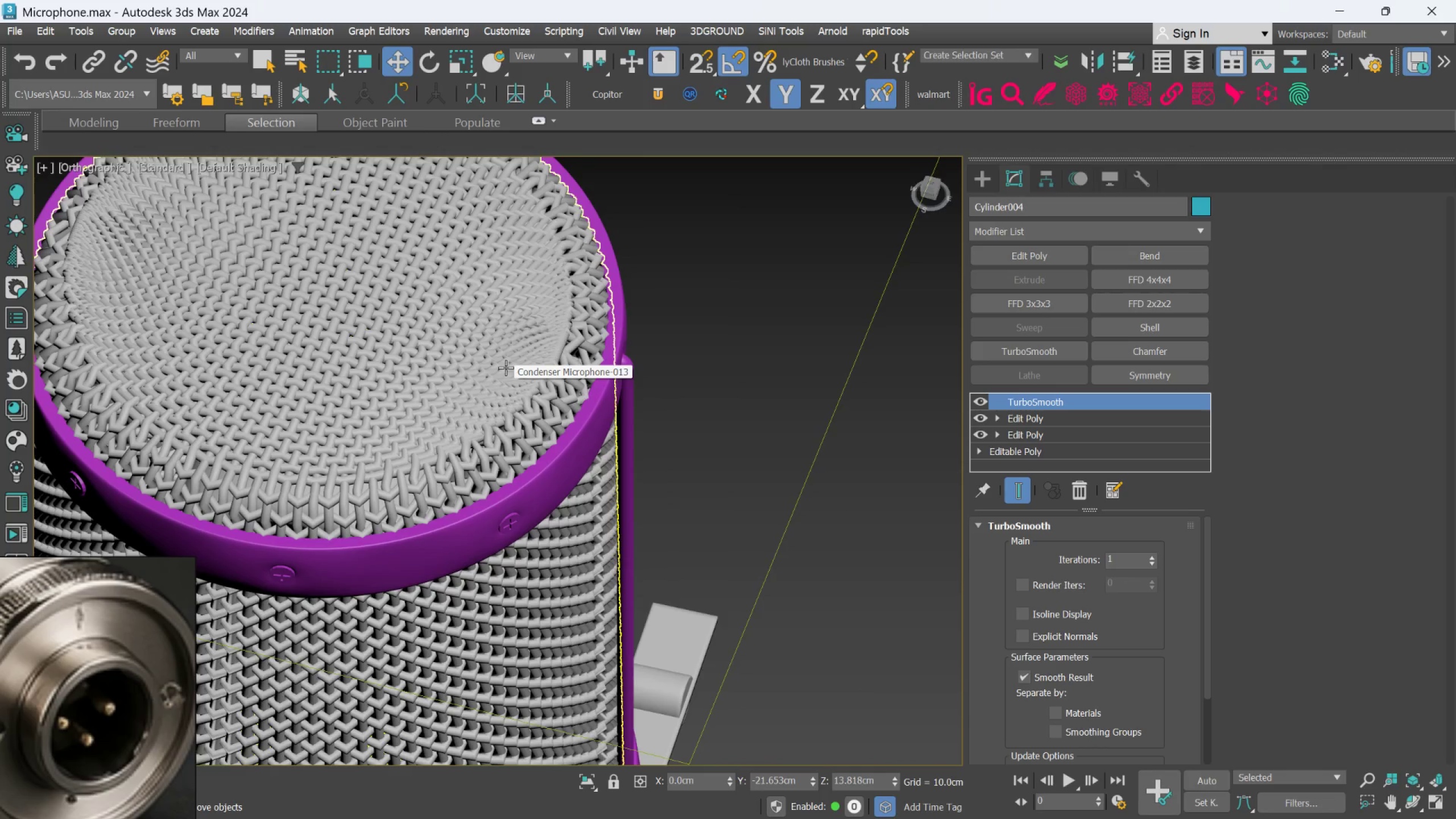 
hold_key(key=AltLeft, duration=0.55)
 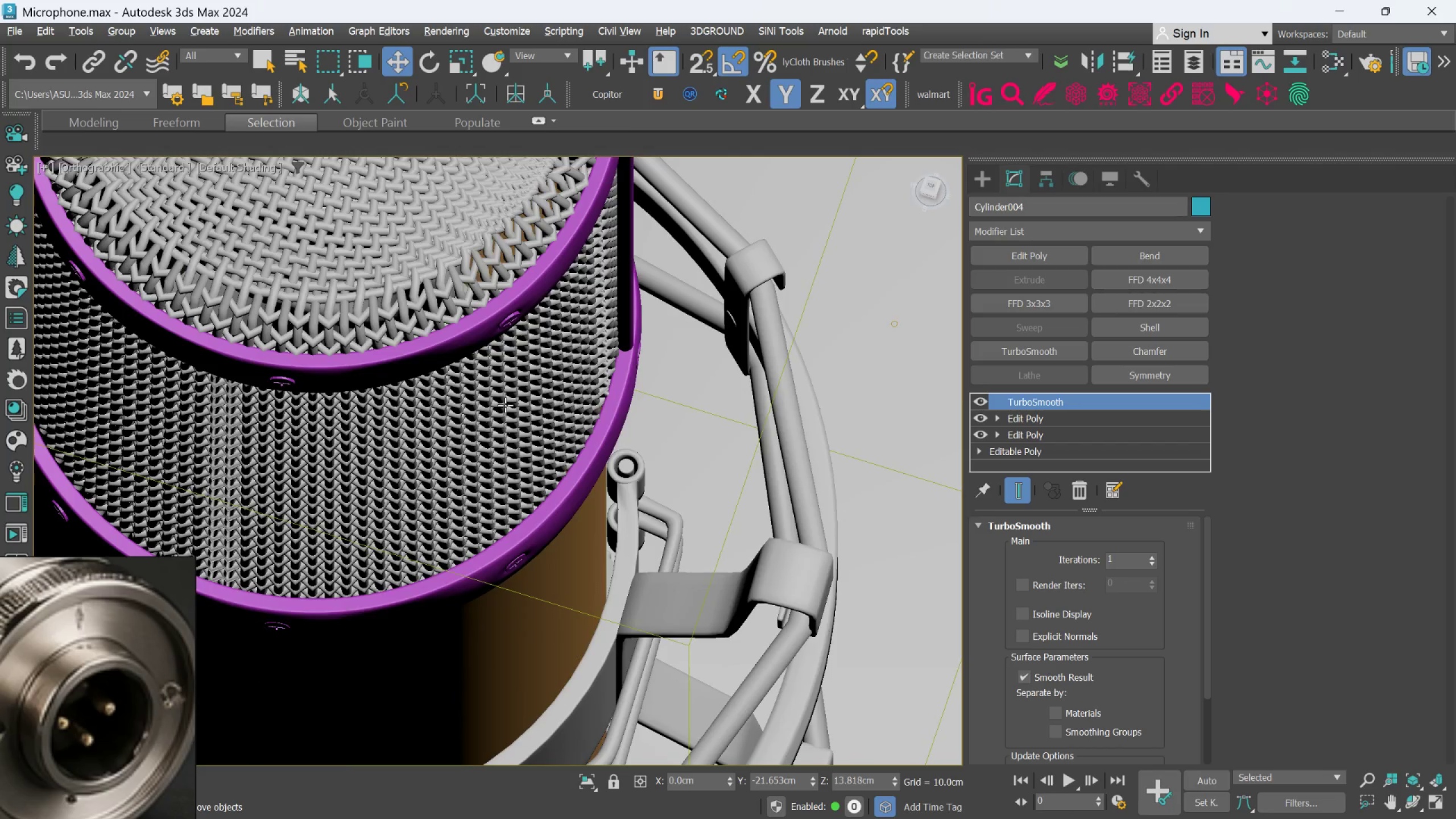 
scroll: coordinate [504, 404], scroll_direction: down, amount: 2.0
 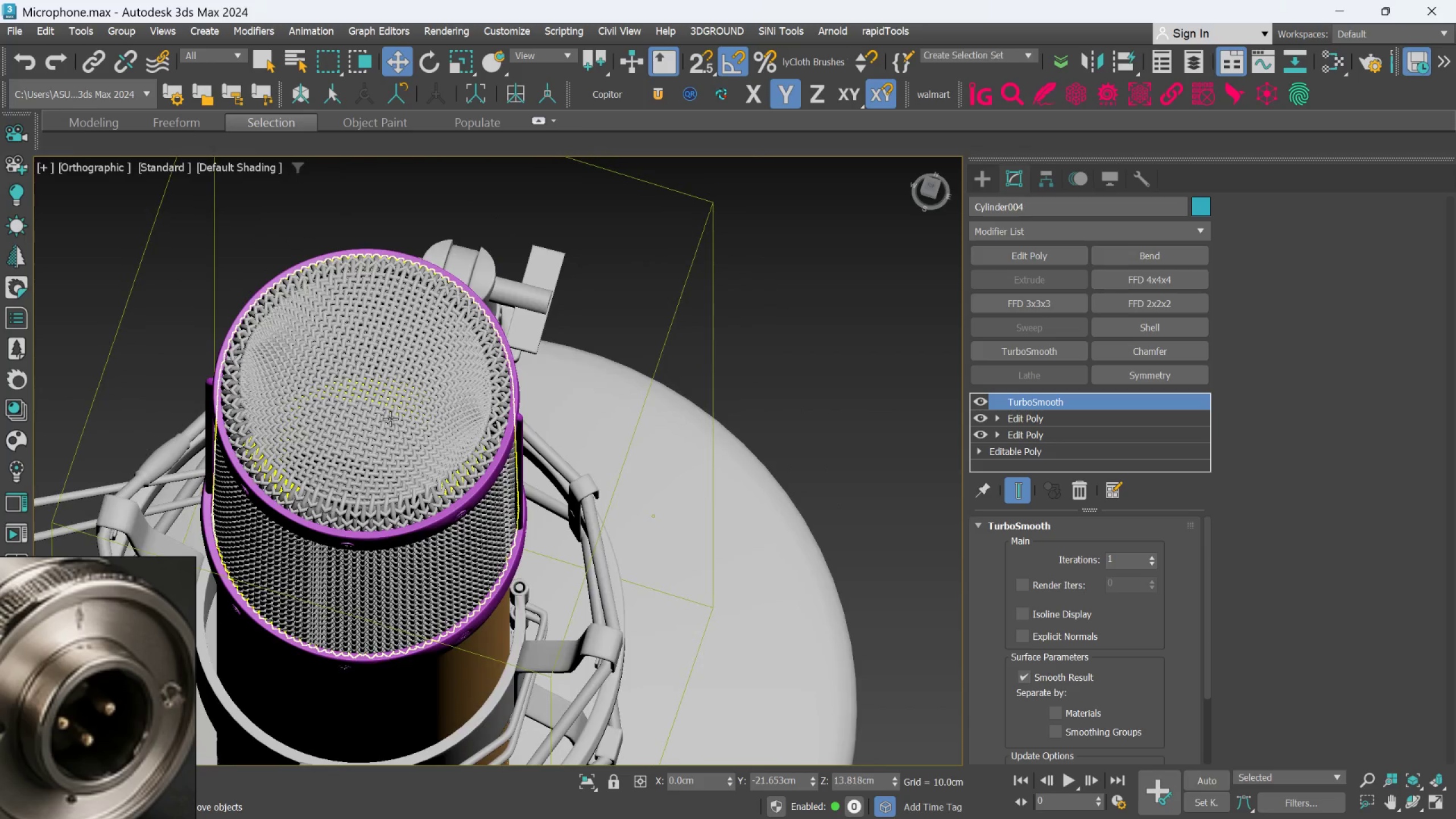 
scroll: coordinate [387, 419], scroll_direction: up, amount: 3.0
 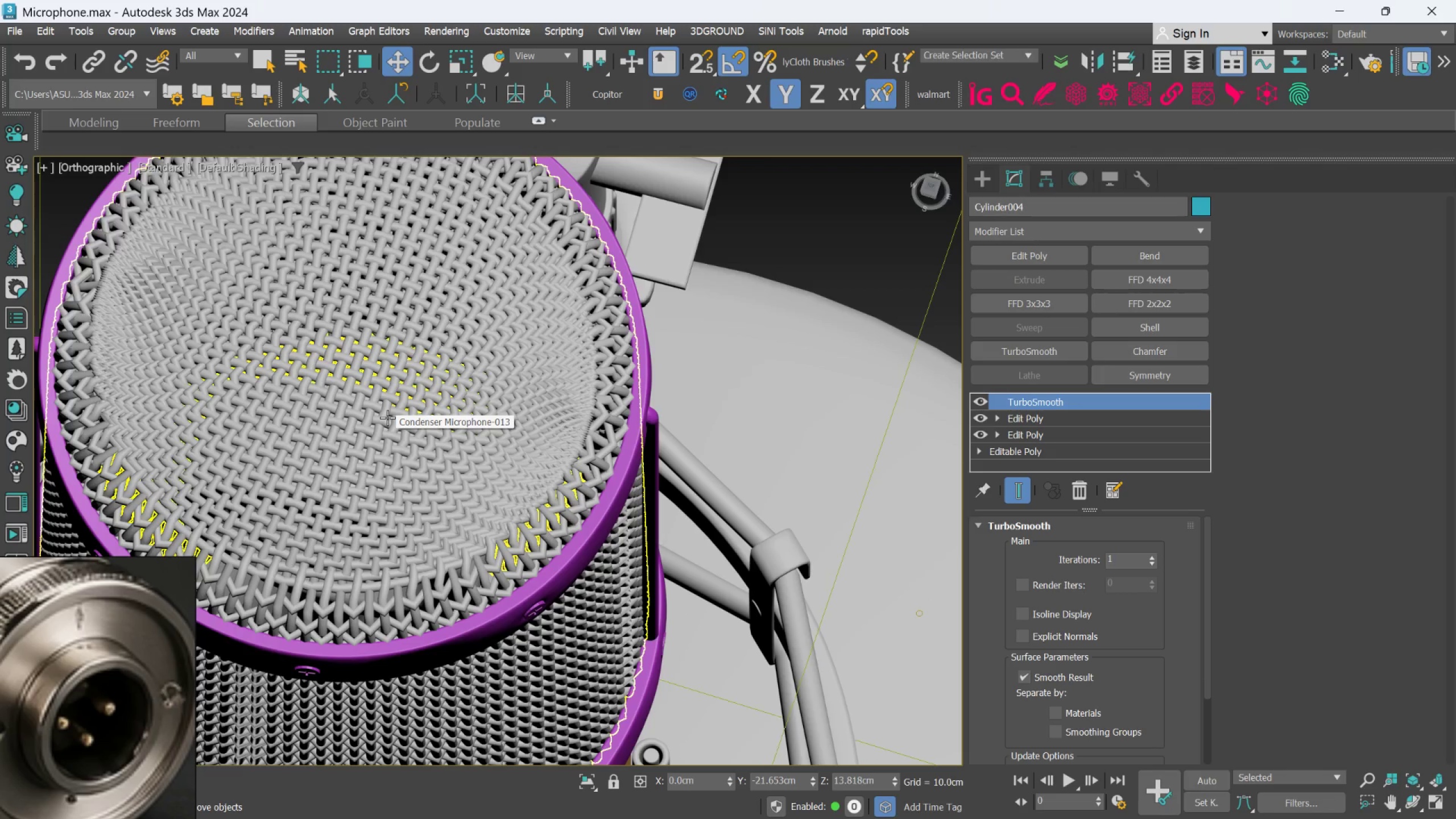 
wait(8.75)
 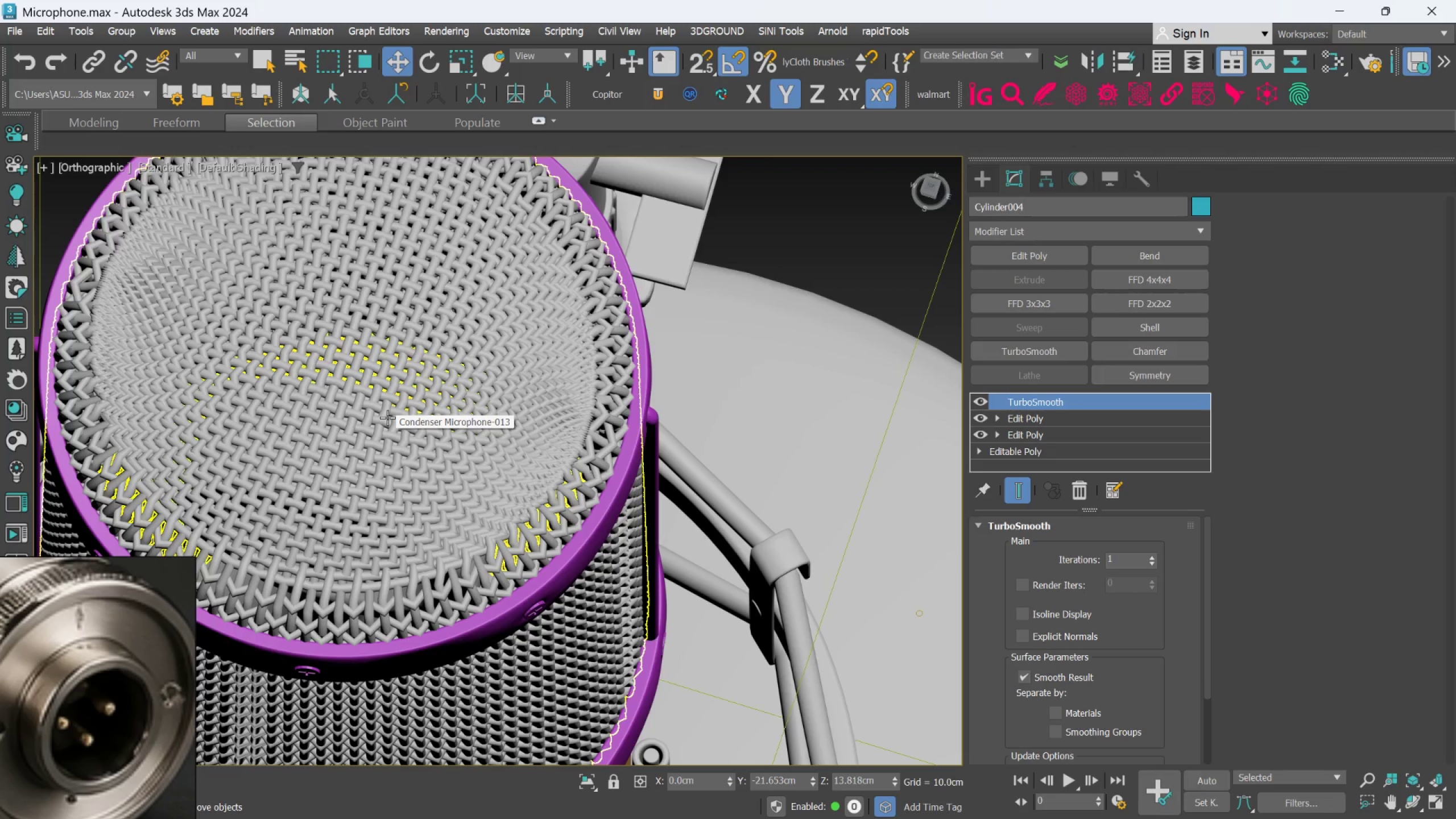 
left_click([837, 705])